 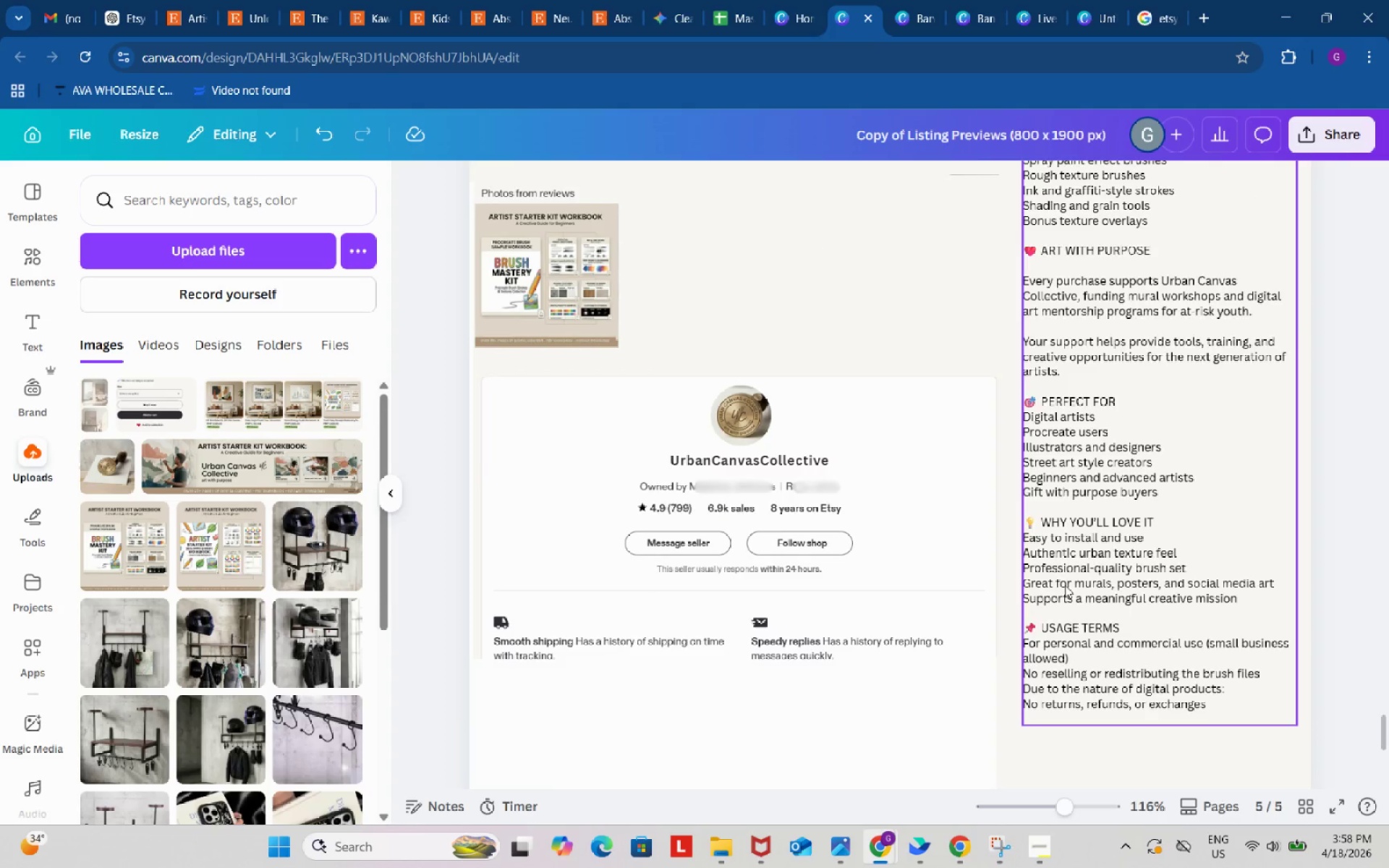 
scroll: coordinate [1066, 582], scroll_direction: up, amount: 4.0
 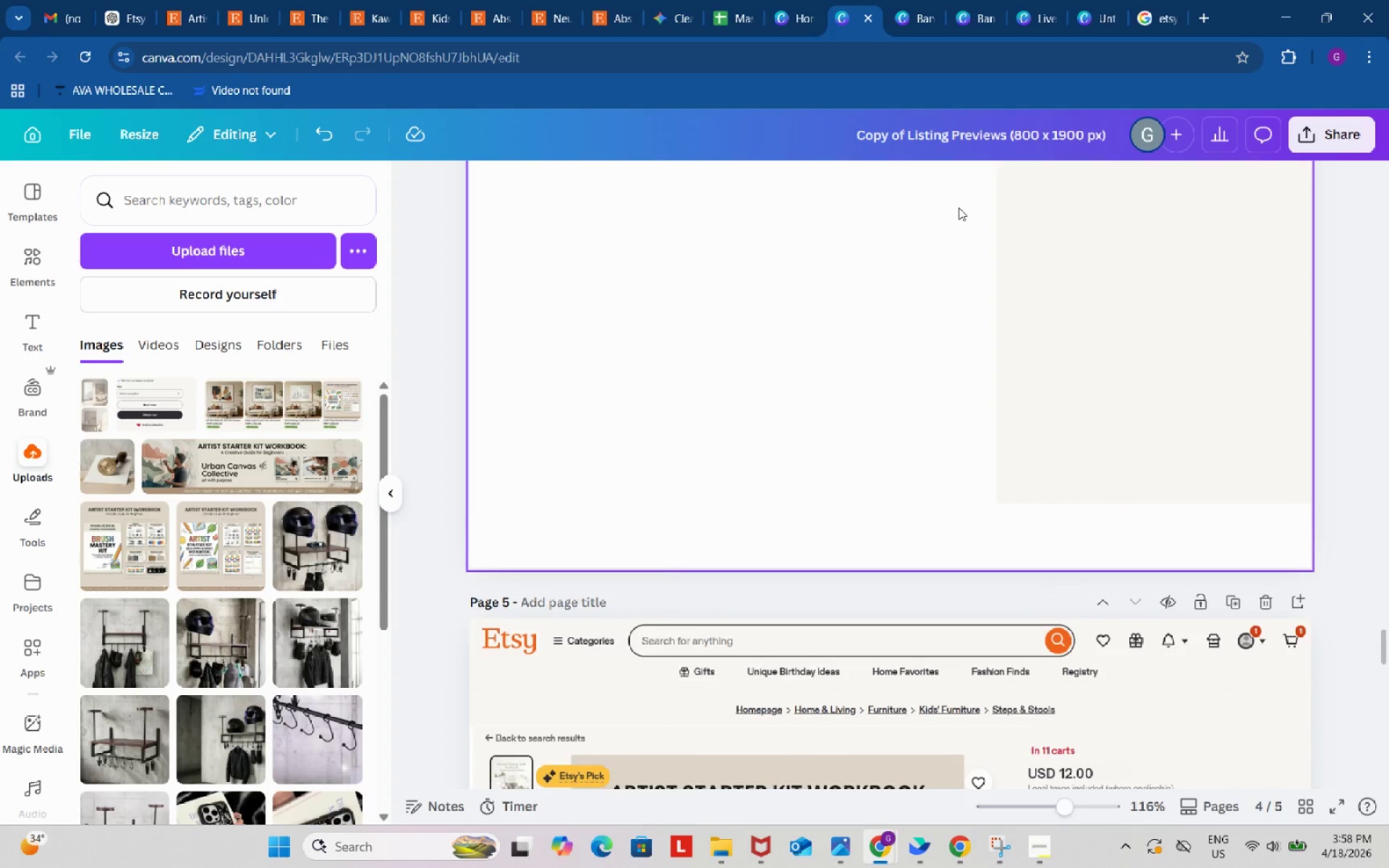 
left_click_drag(start_coordinate=[954, 137], to_coordinate=[958, 145])
 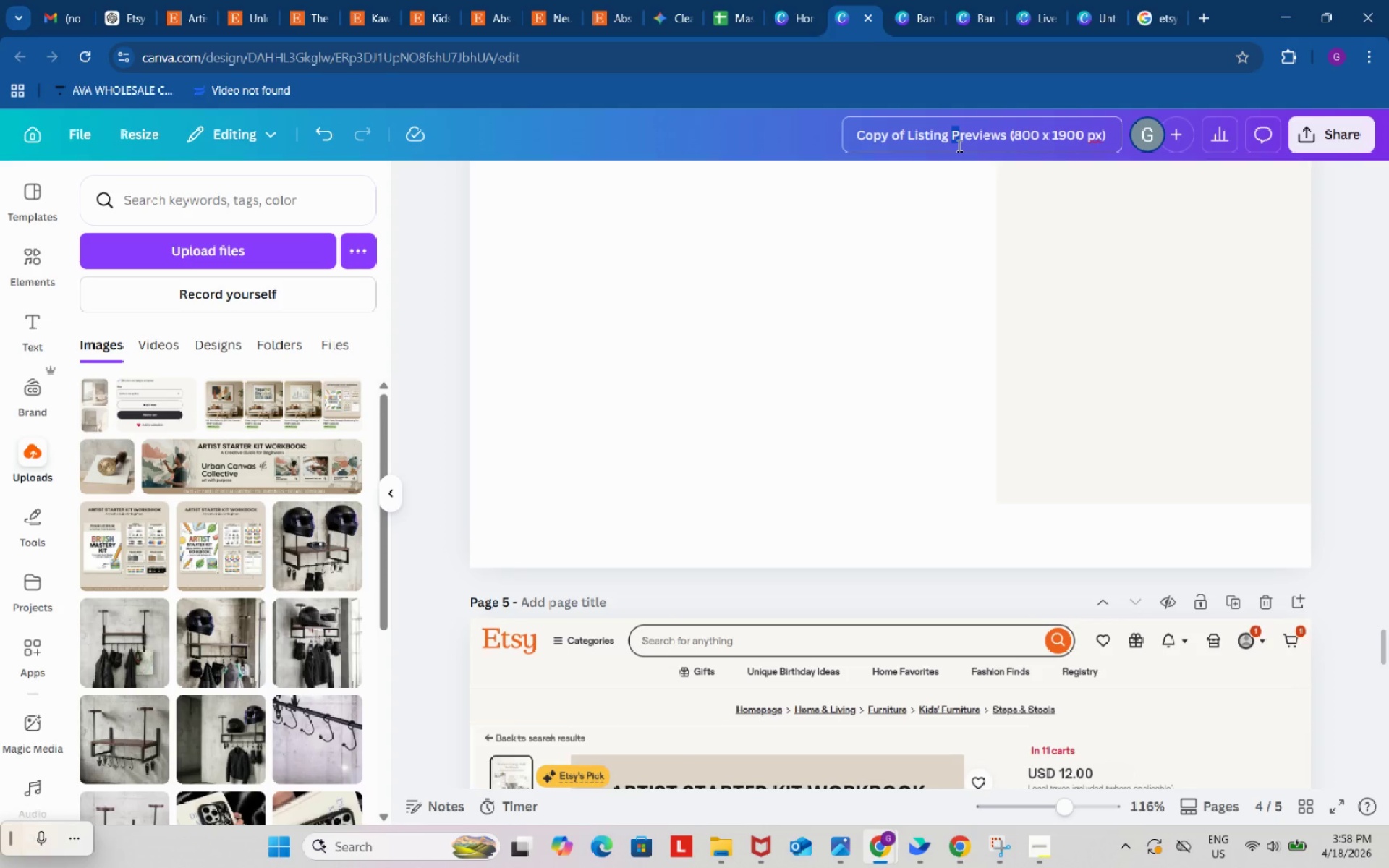 
key(Control+ControlLeft)
 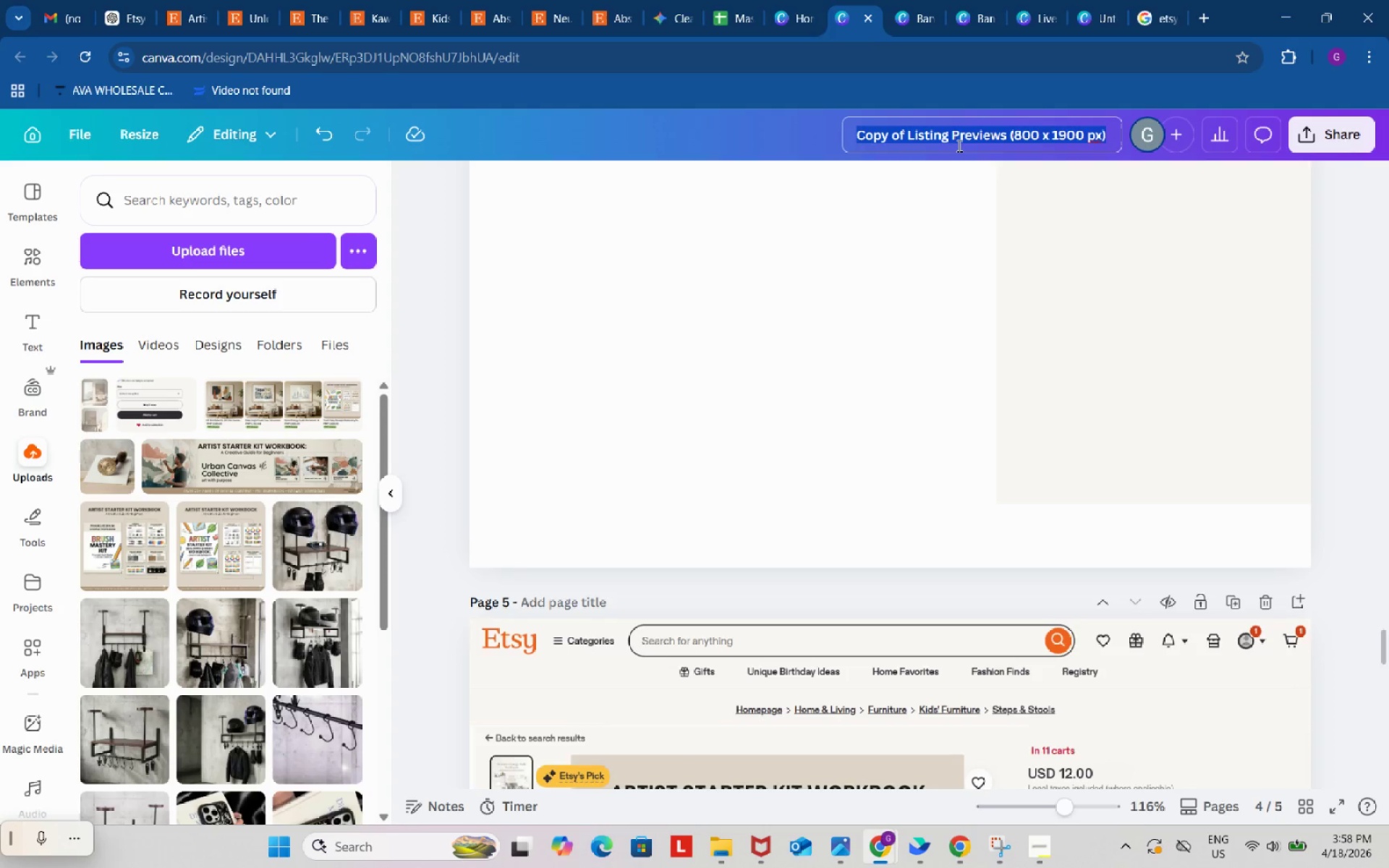 
key(Control+A)
 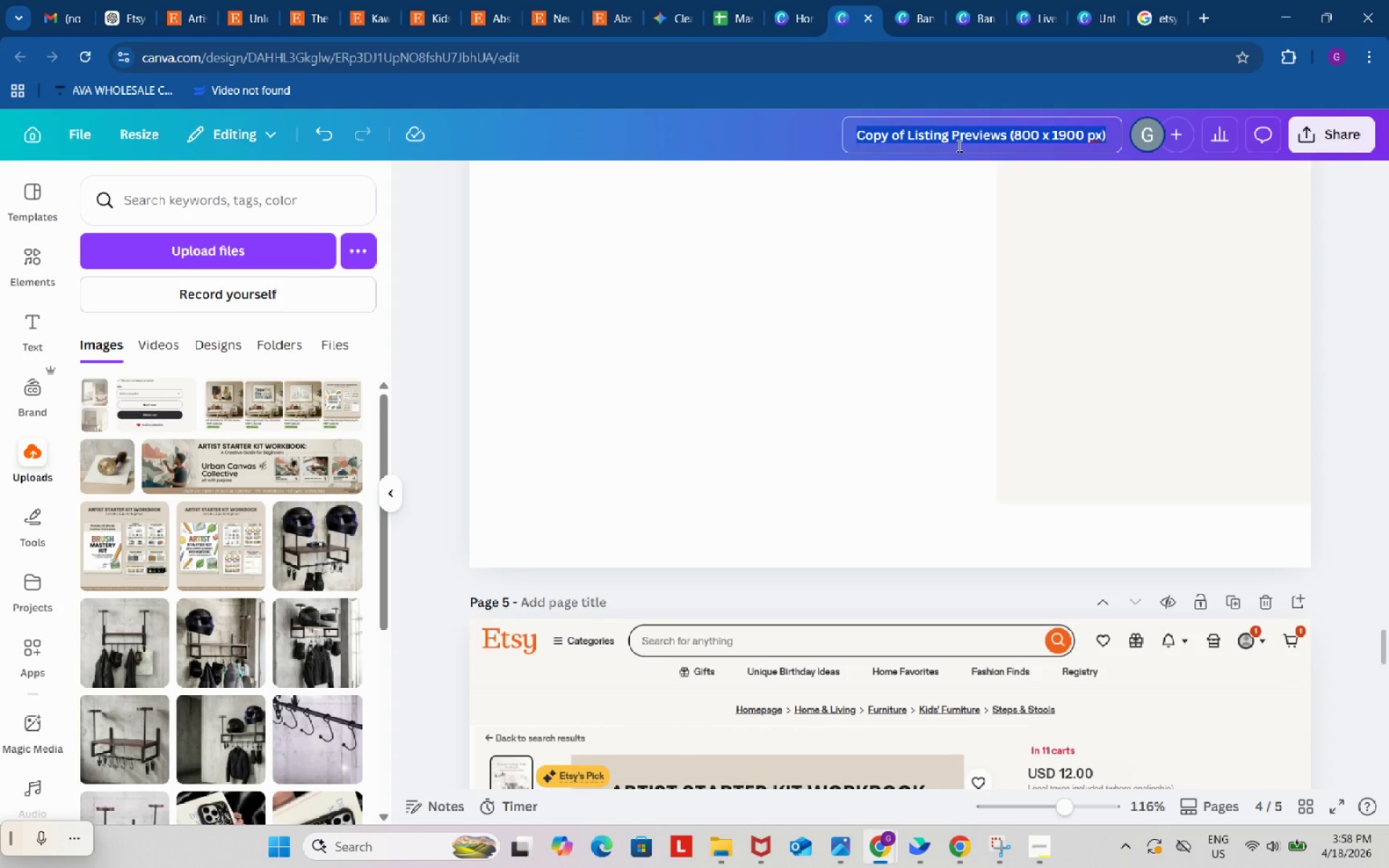 
key(Control+V)
 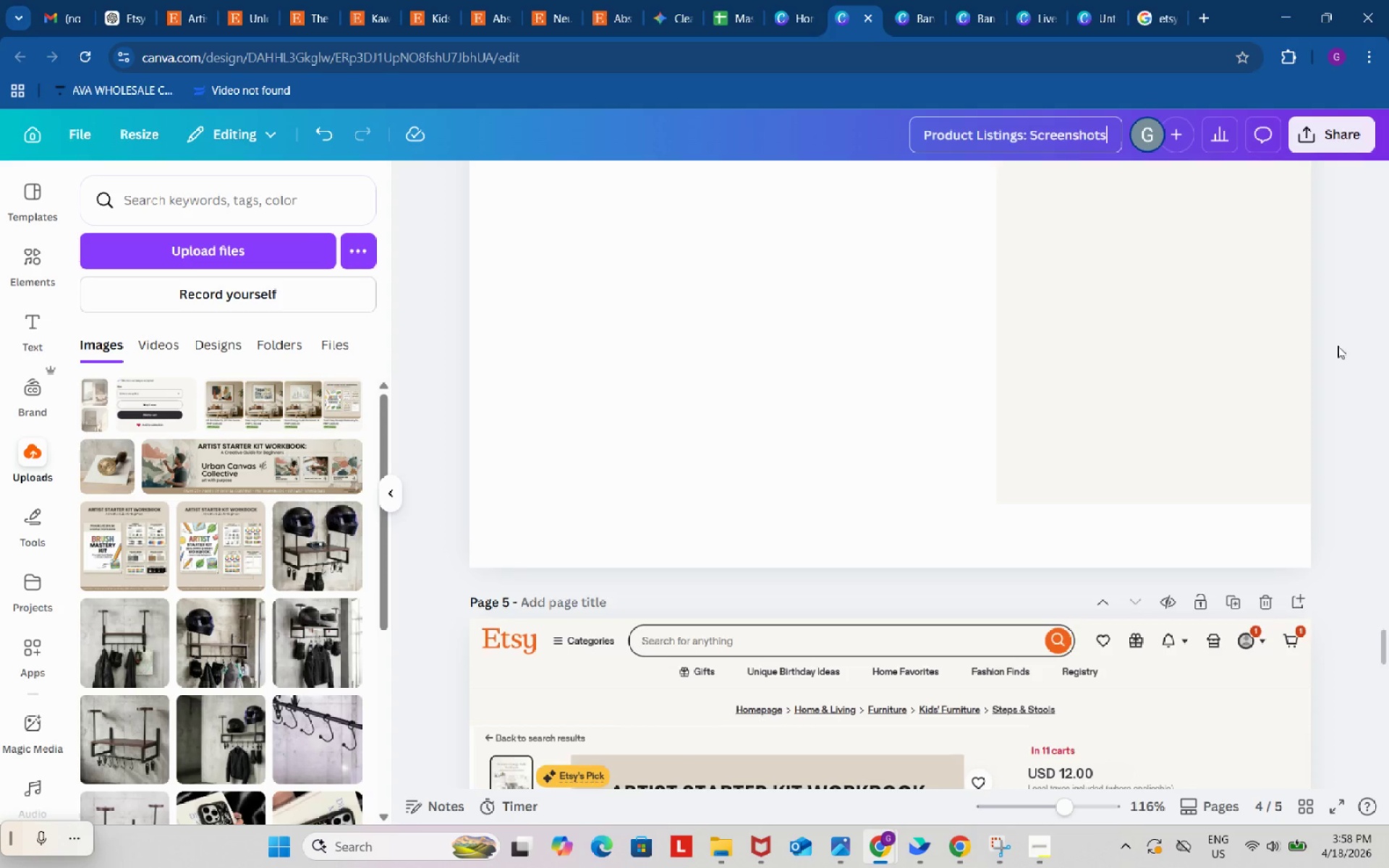 
left_click([1350, 365])
 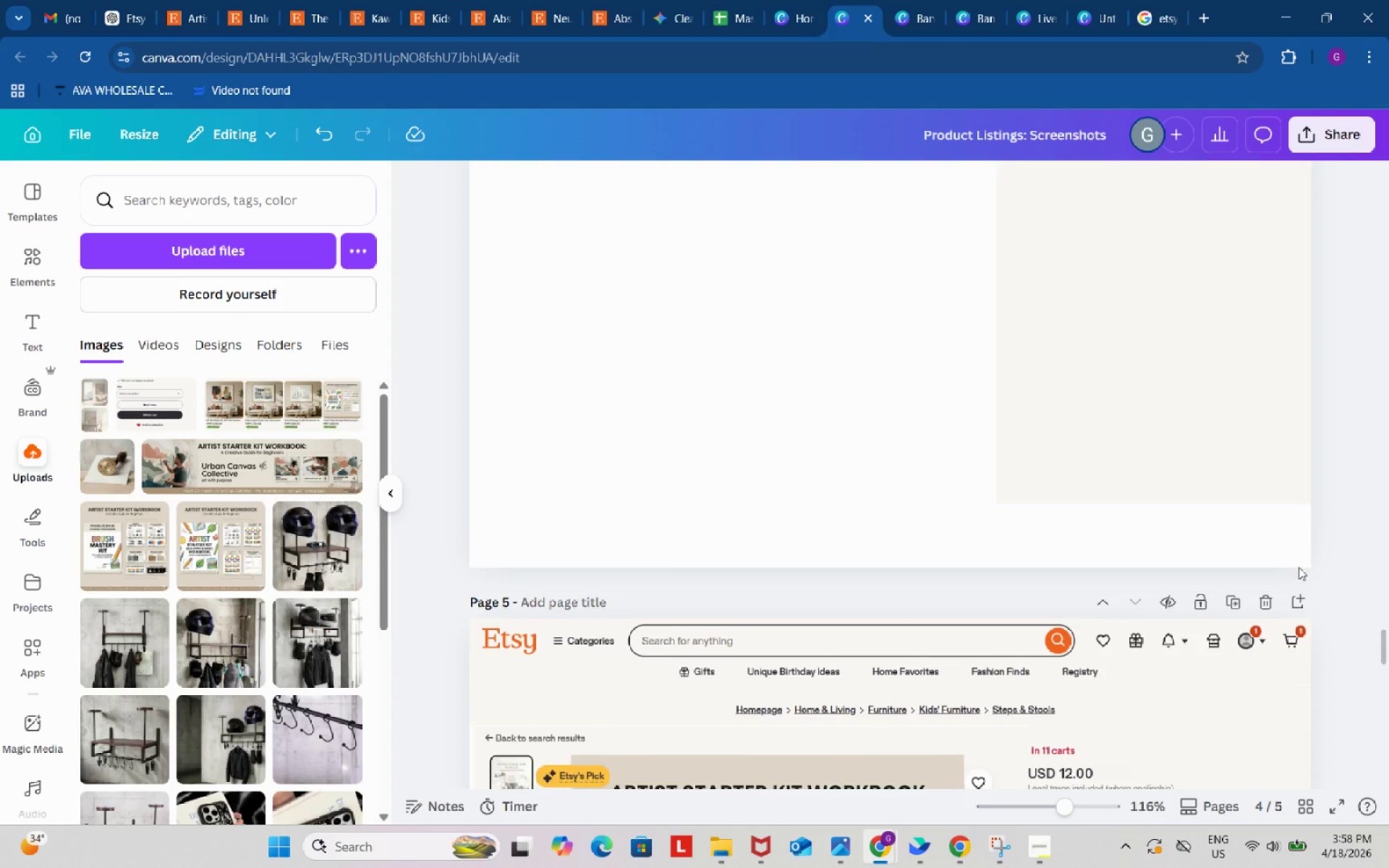 
scroll: coordinate [1304, 555], scroll_direction: up, amount: 102.0
 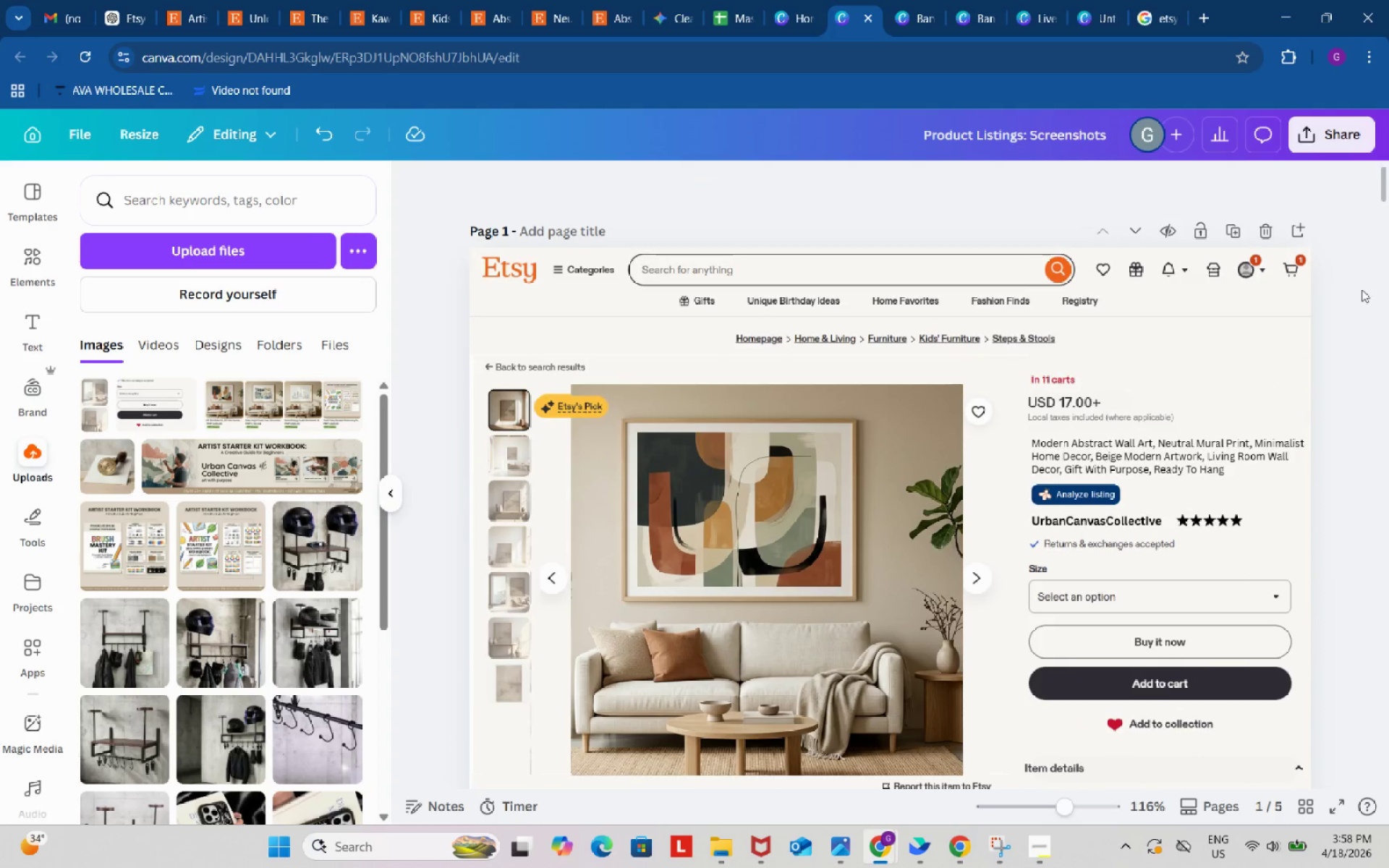 
left_click([1357, 286])
 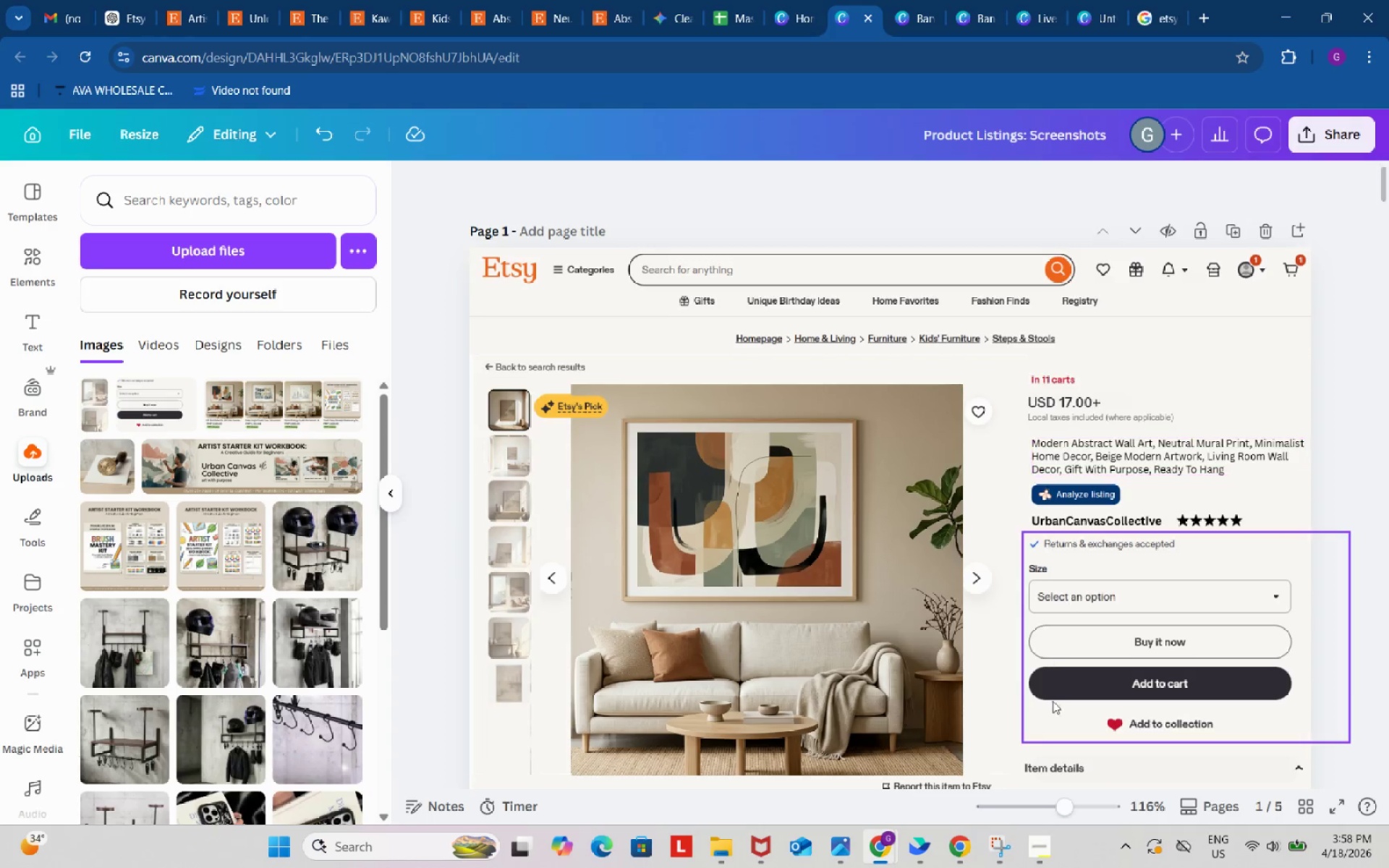 
left_click([1038, 841])